 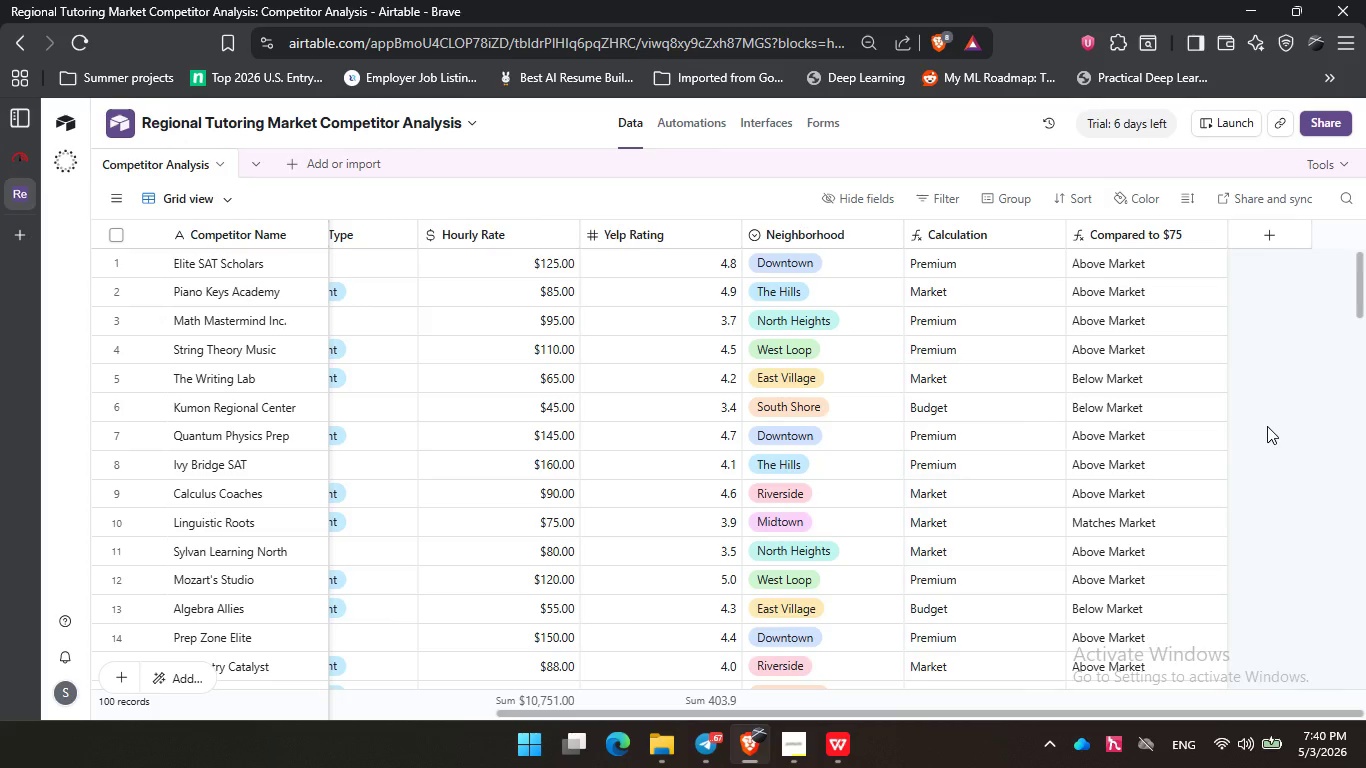 
left_click([1255, 307])
 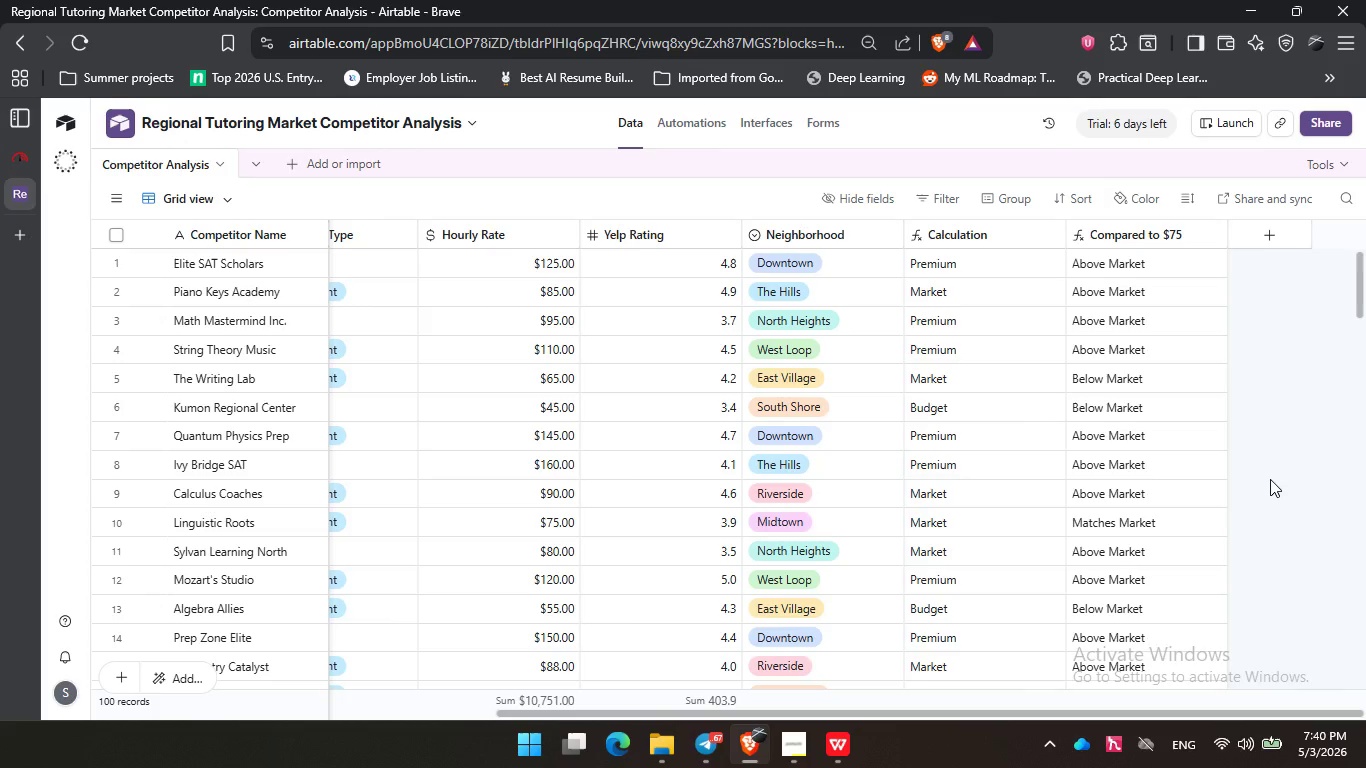 
left_click([1270, 479])
 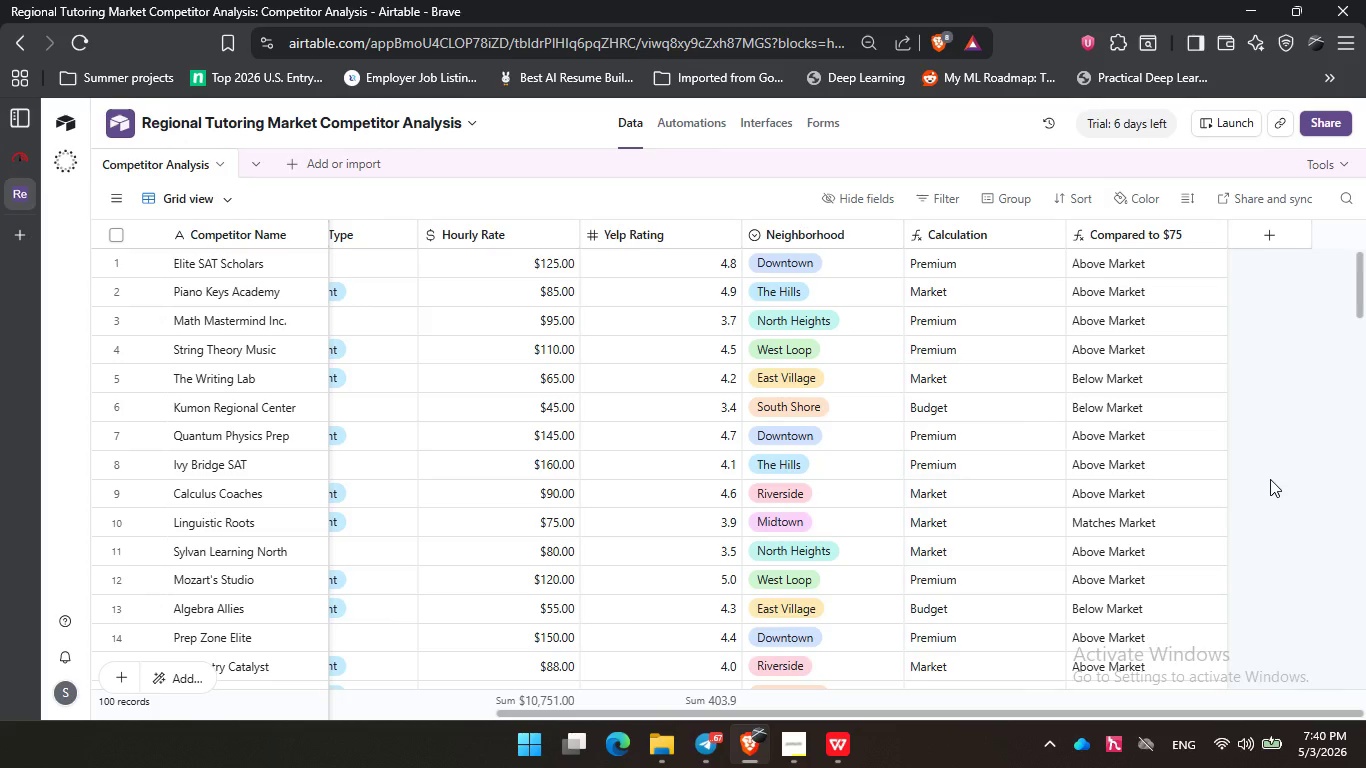 
wait(10.97)
 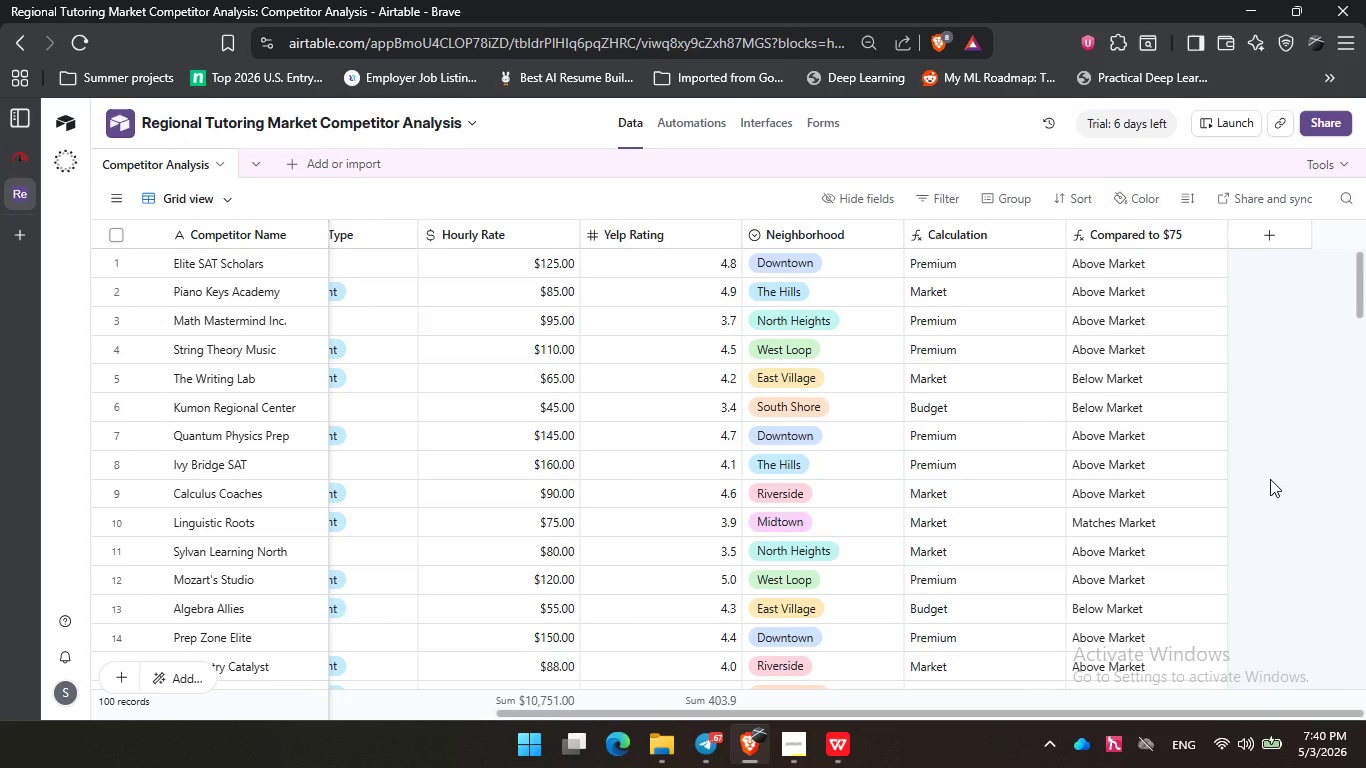 
left_click([1274, 592])
 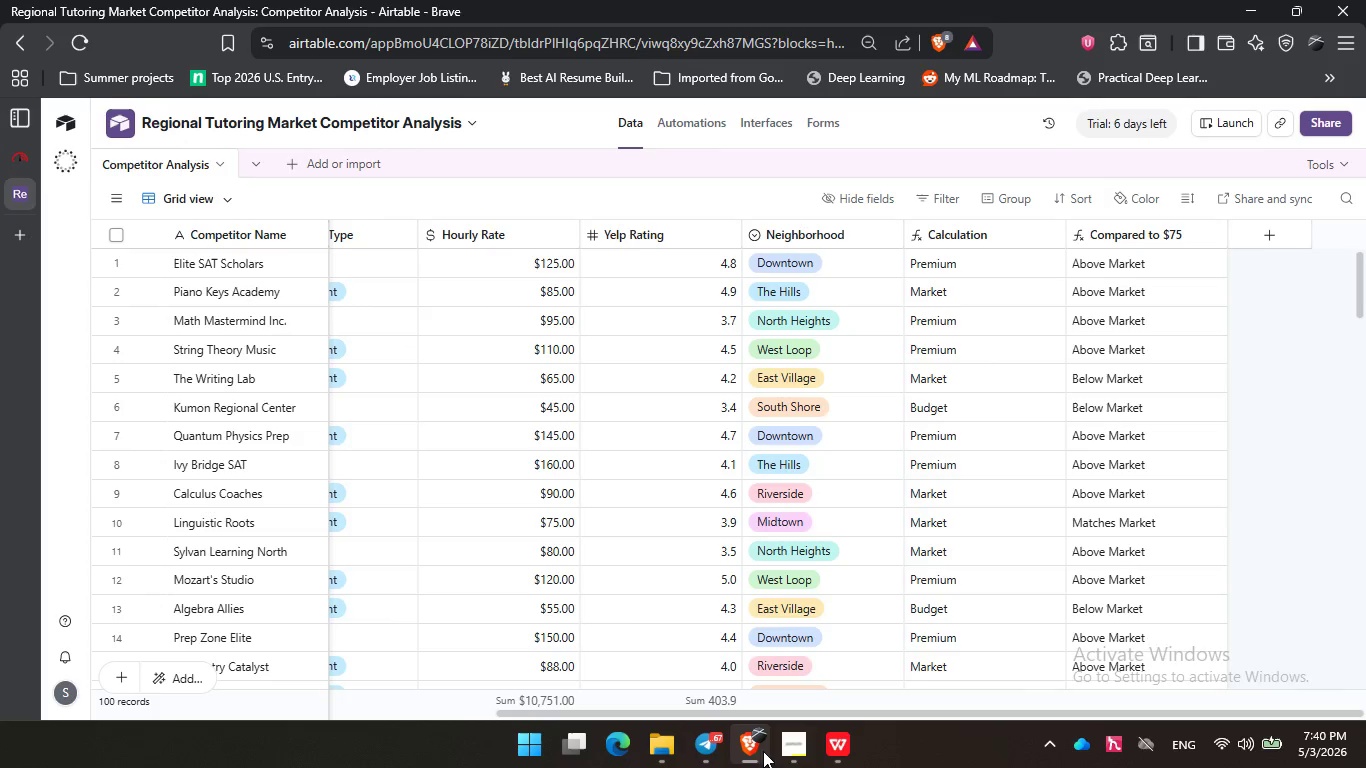 
left_click([790, 742])